 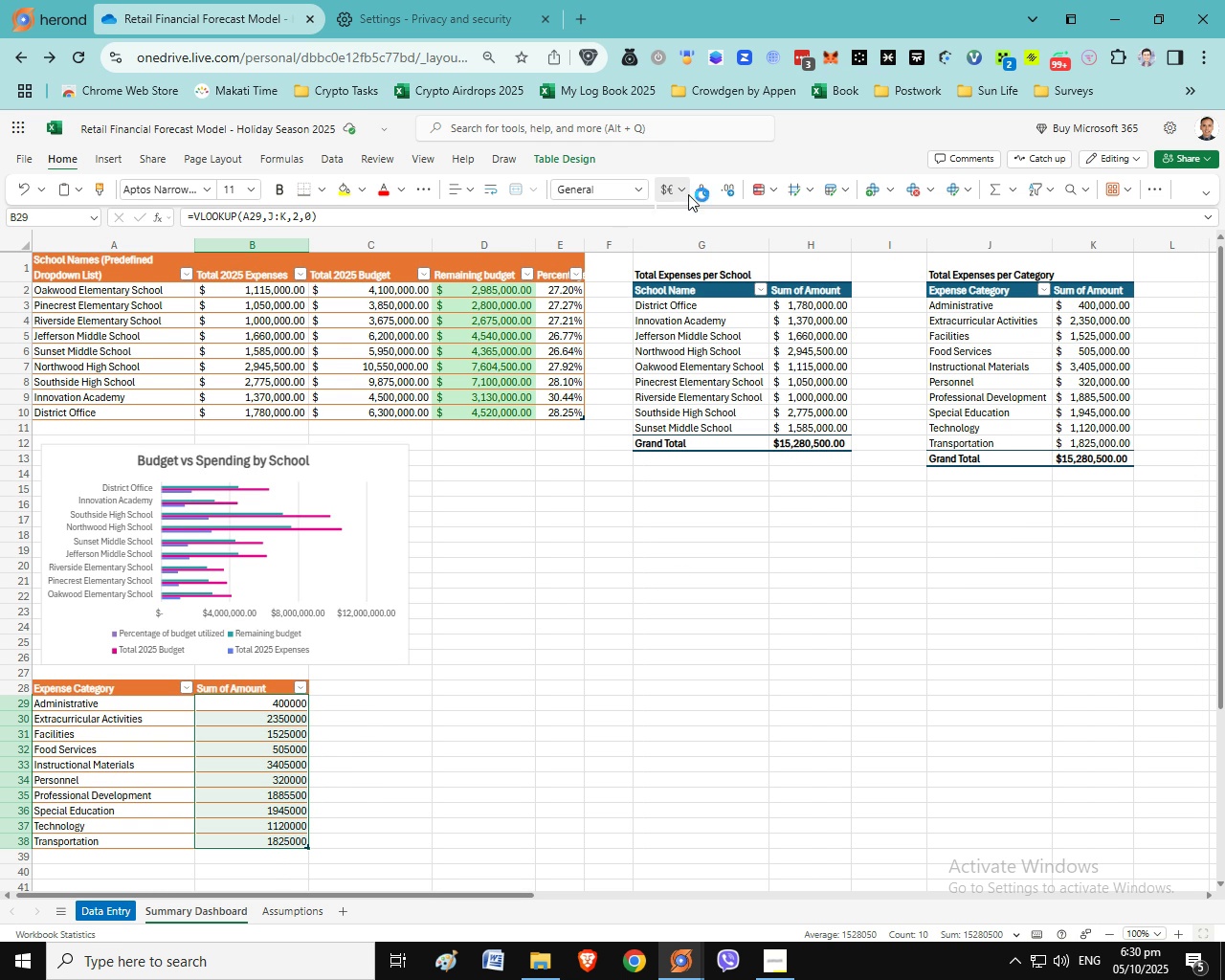 
left_click([689, 235])
 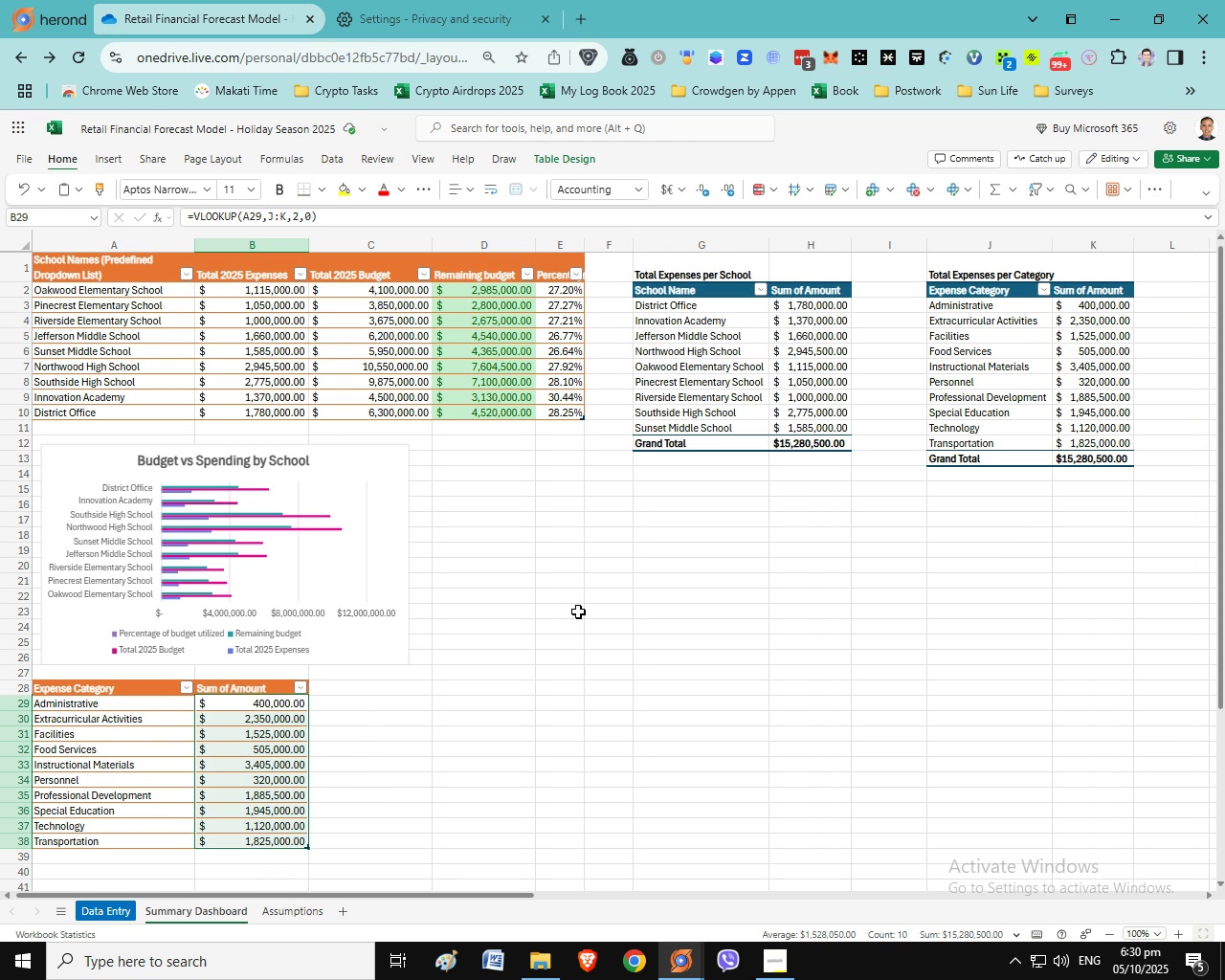 
wait(9.19)
 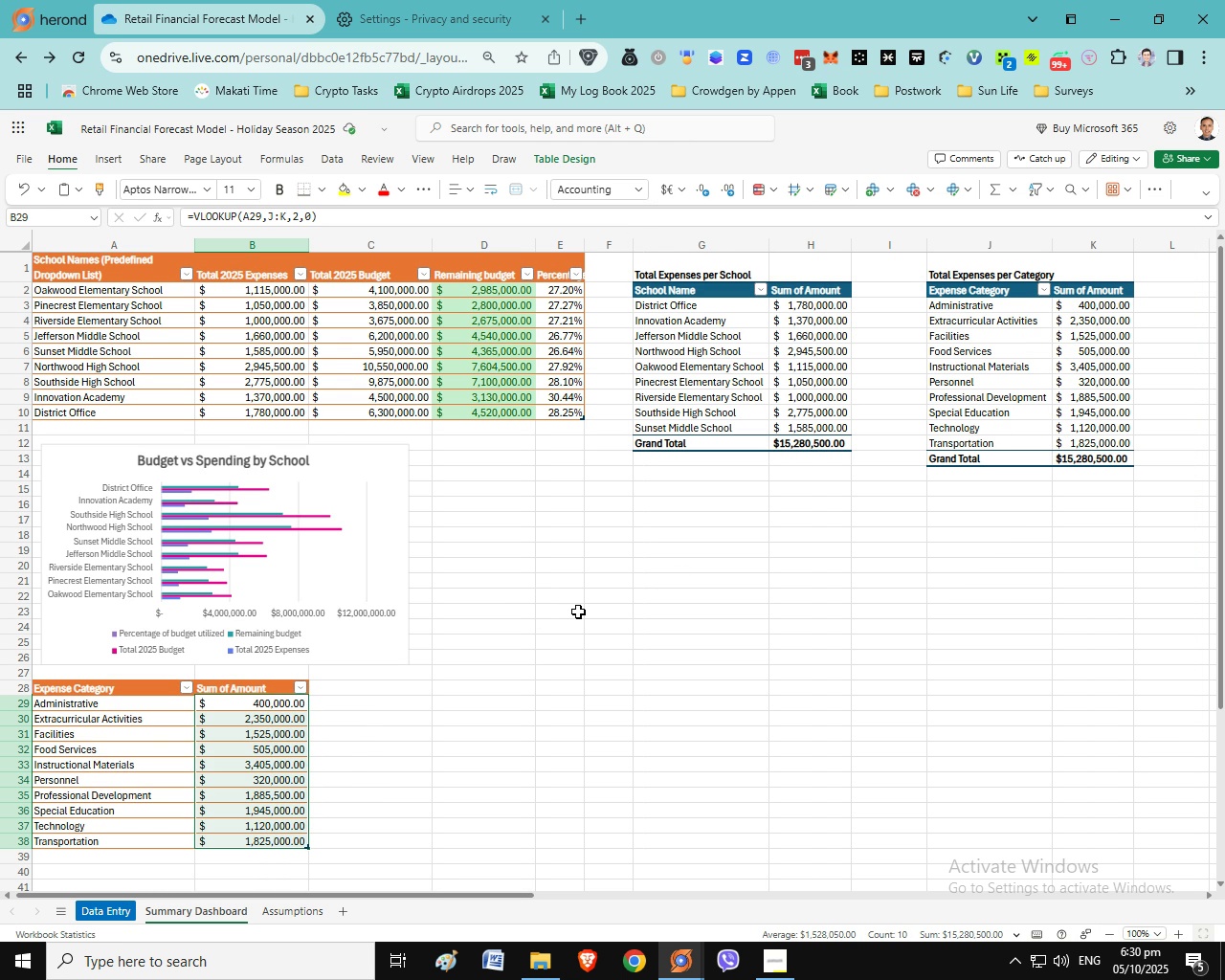 
left_click([396, 686])
 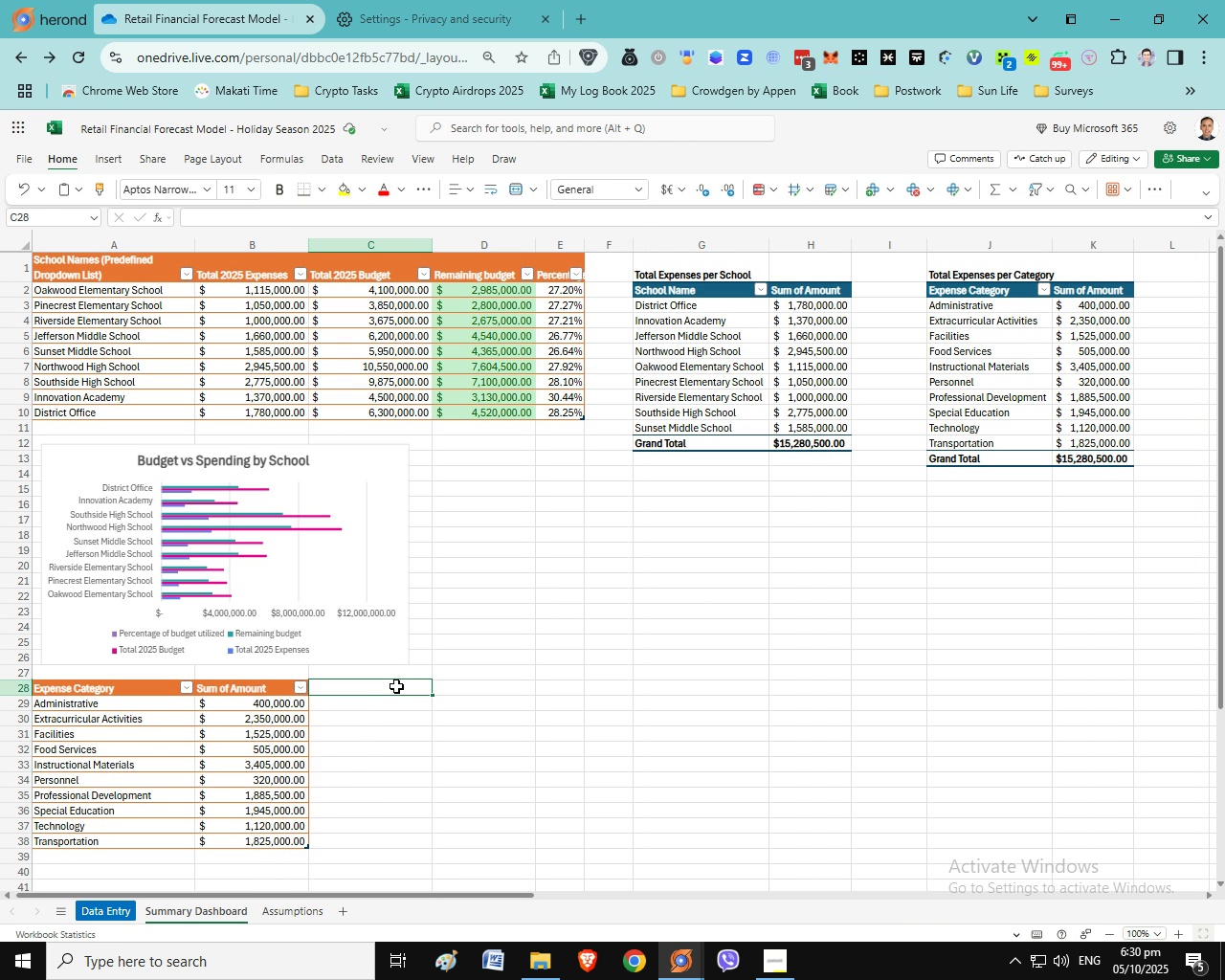 
double_click([395, 687])
 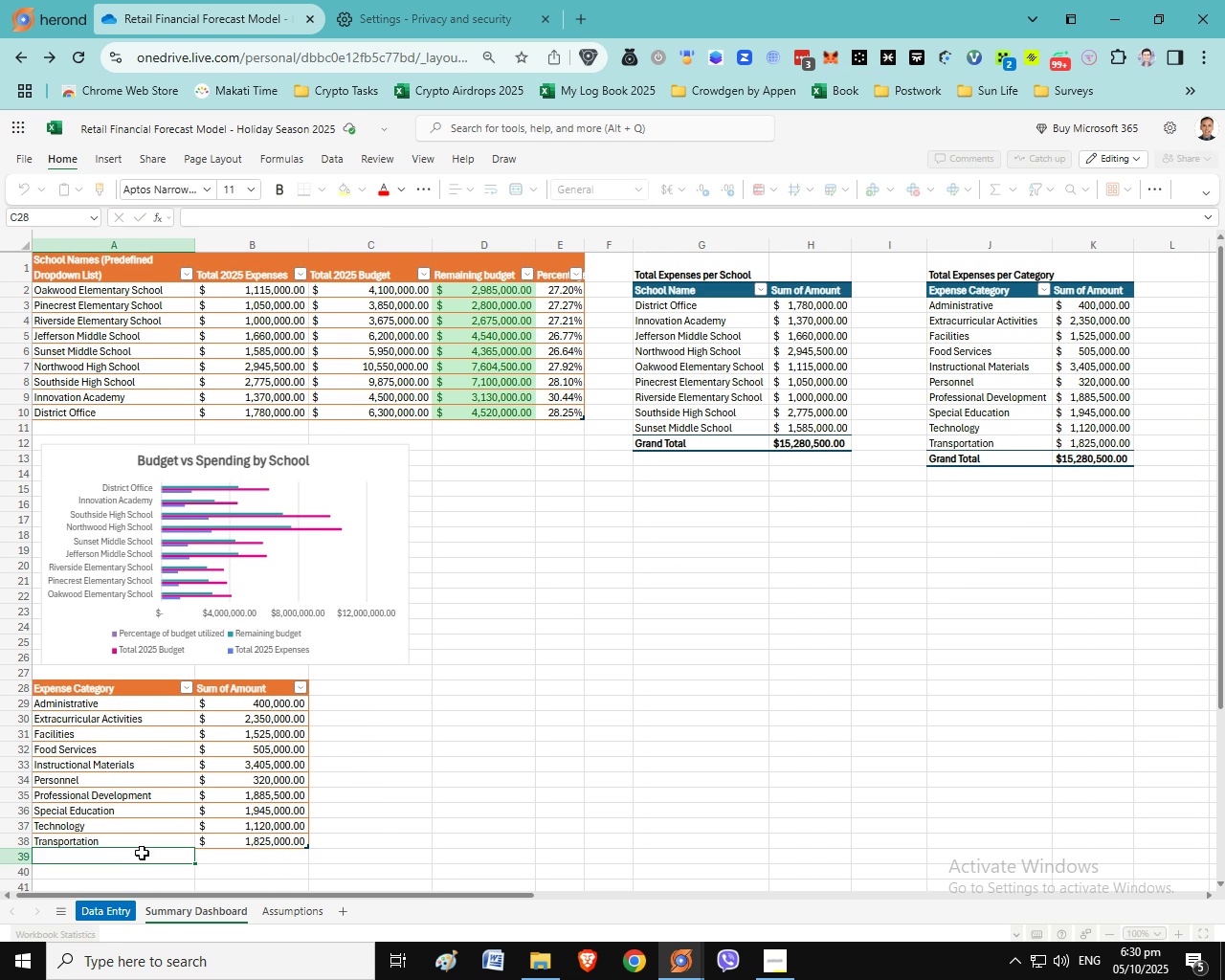 
left_click([142, 853])
 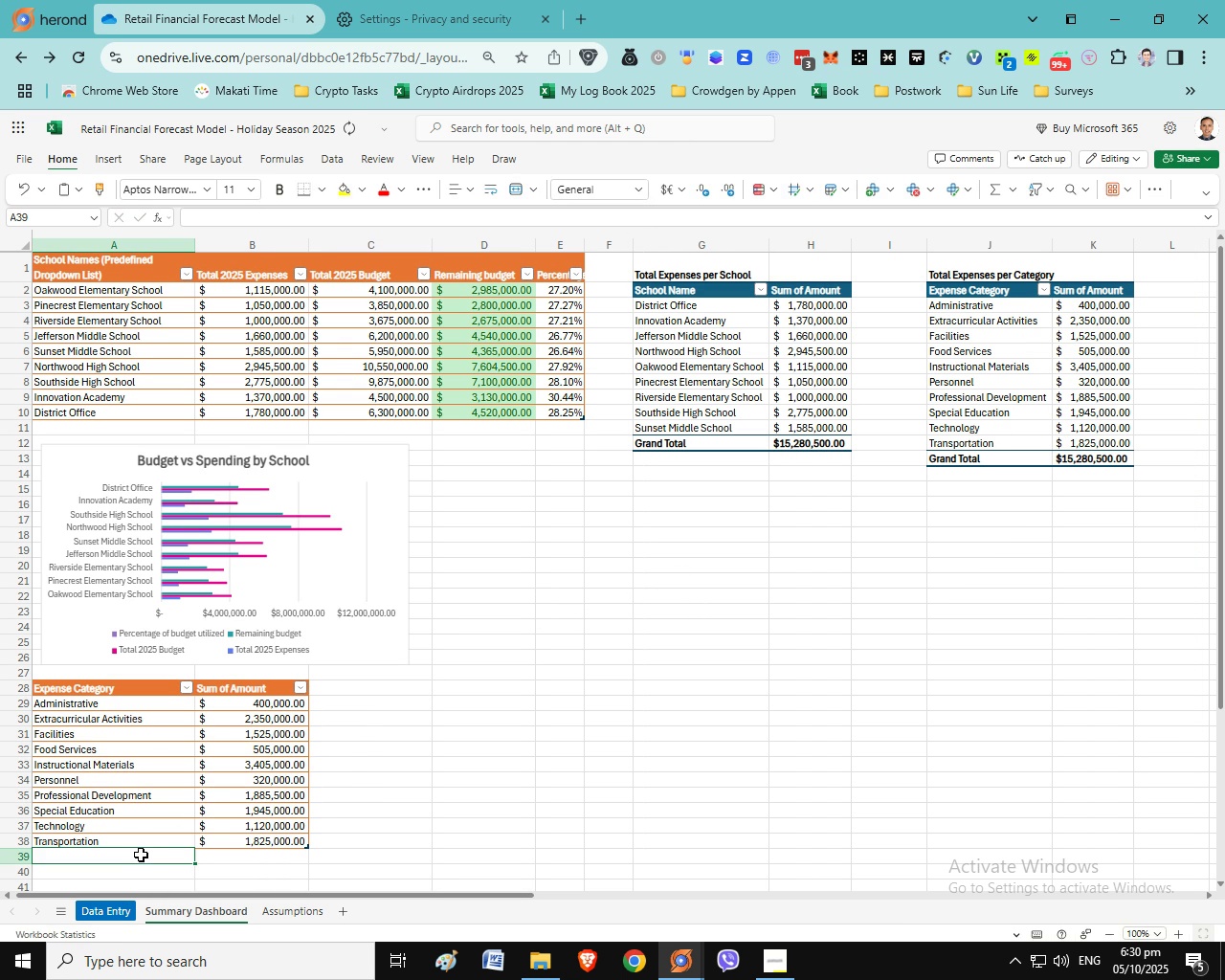 
double_click([141, 855])